 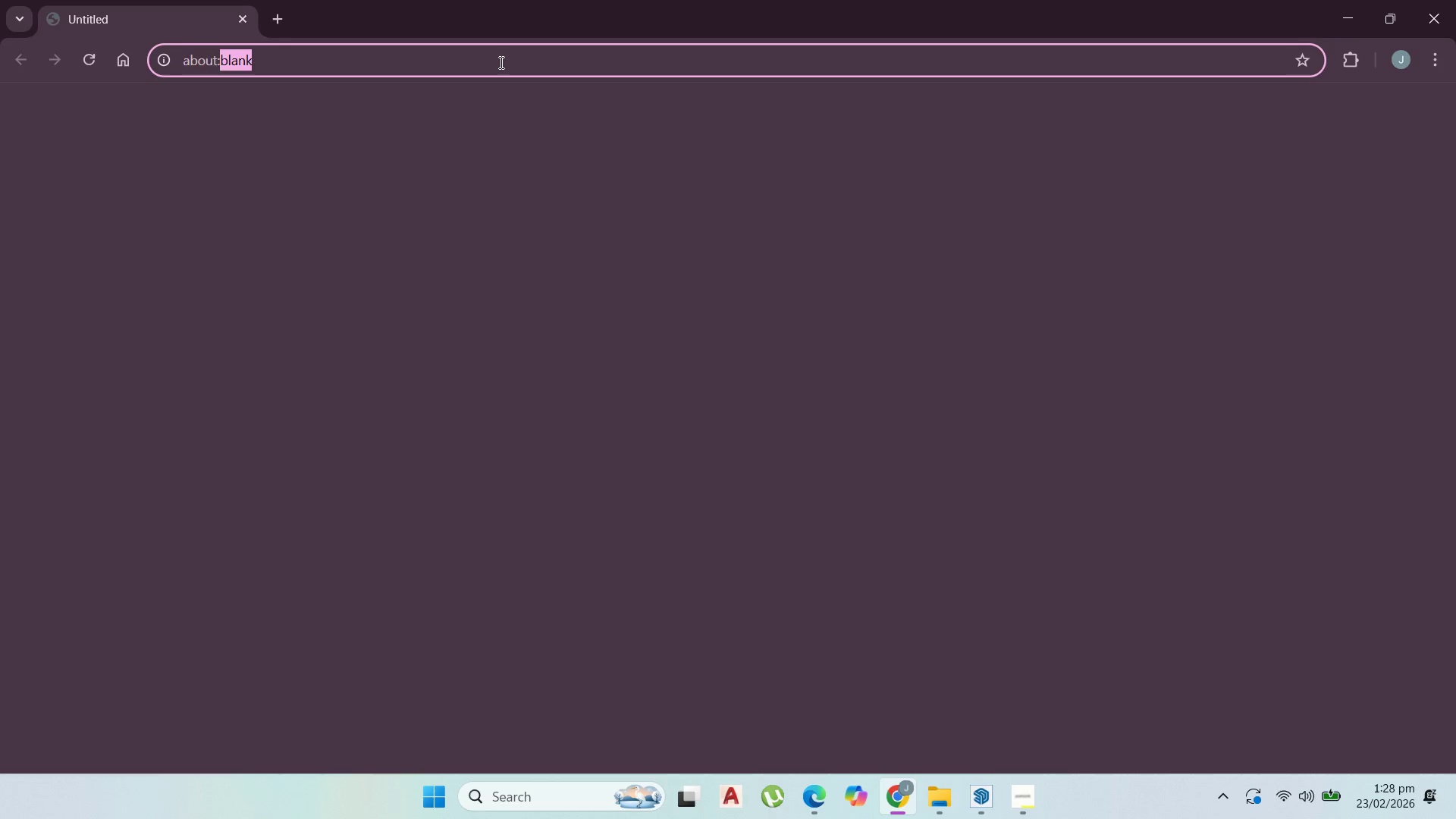 
triple_click([500, 62])
 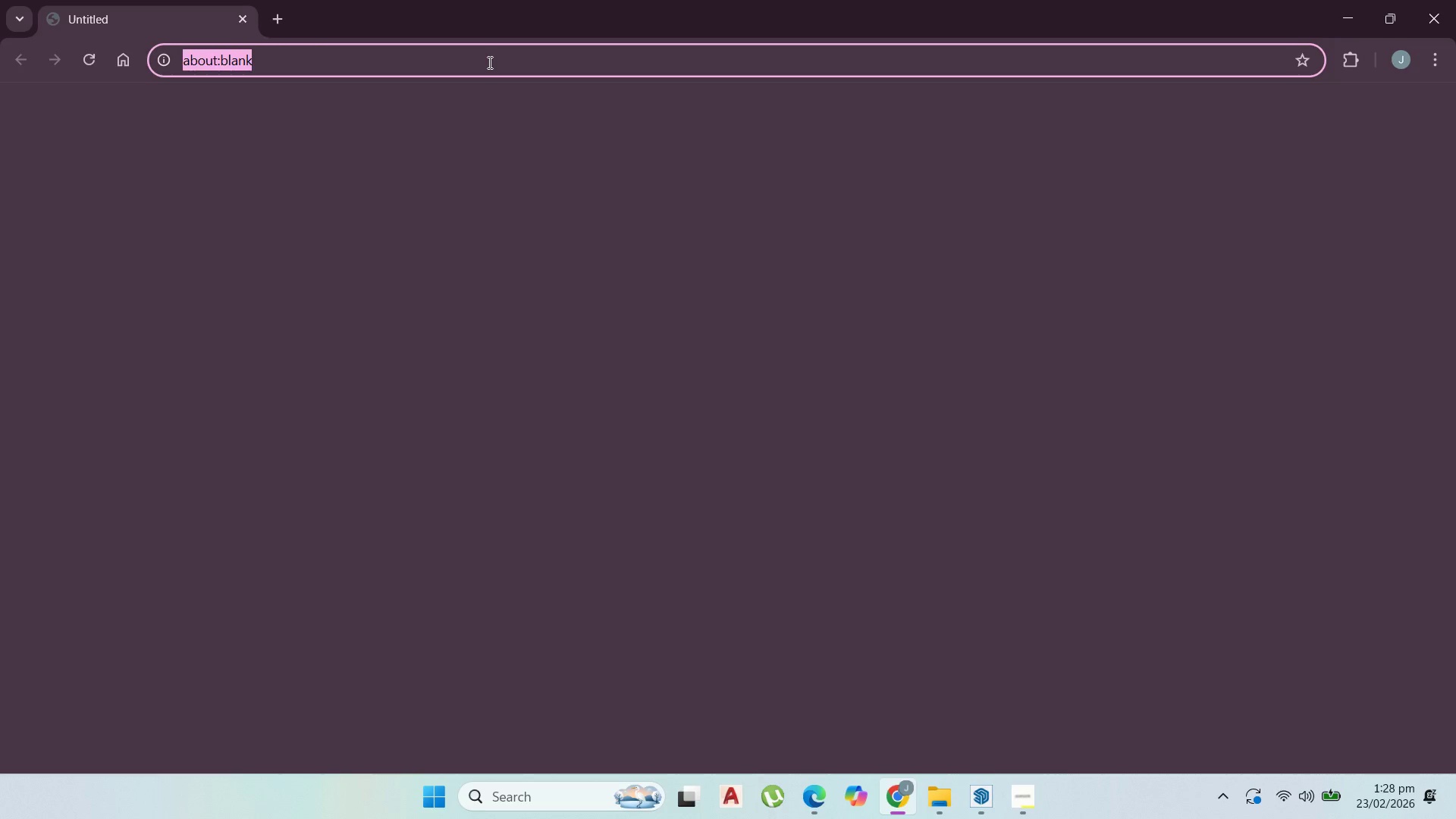 
type(yoga area)
 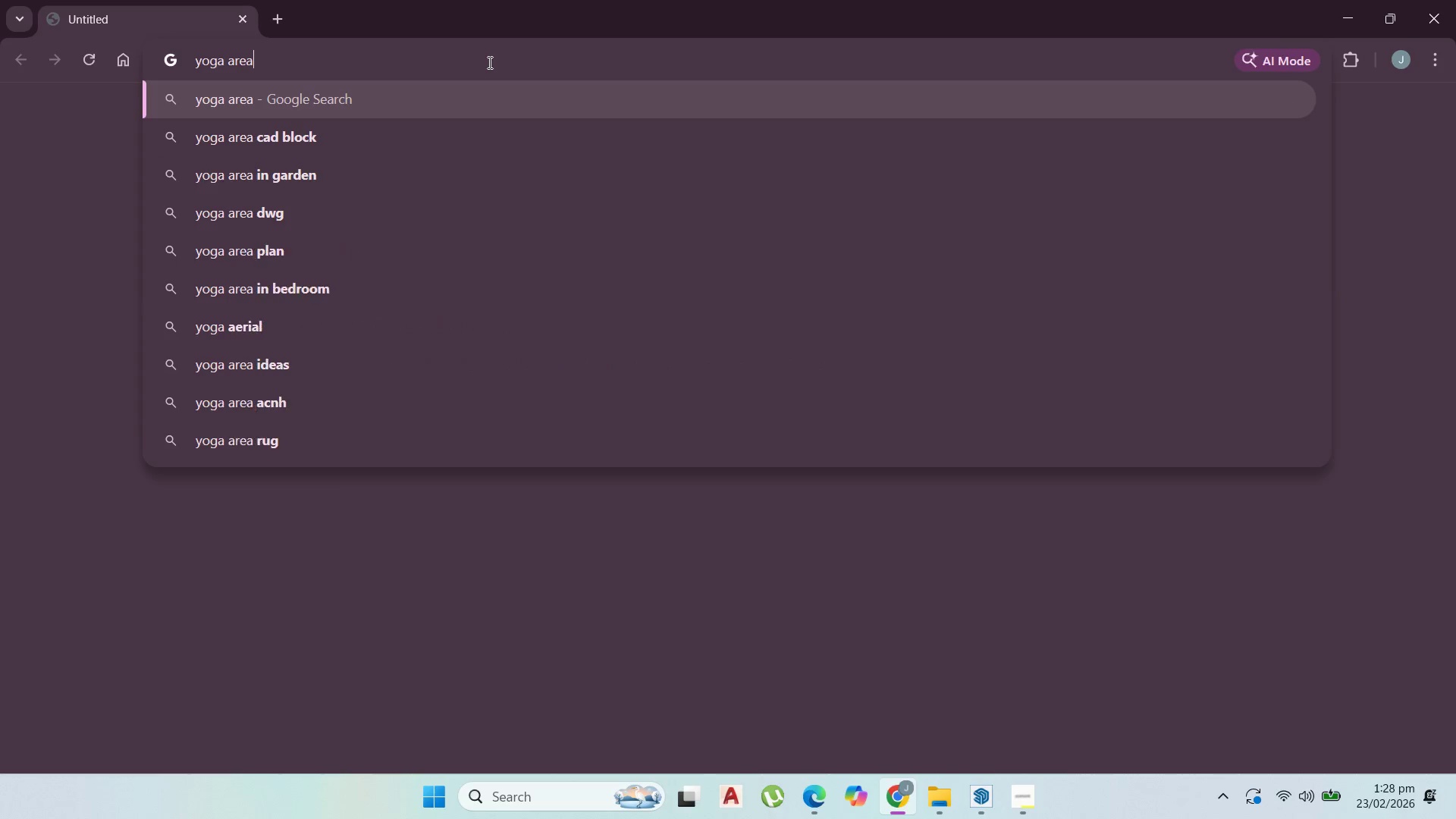 
key(Enter)
 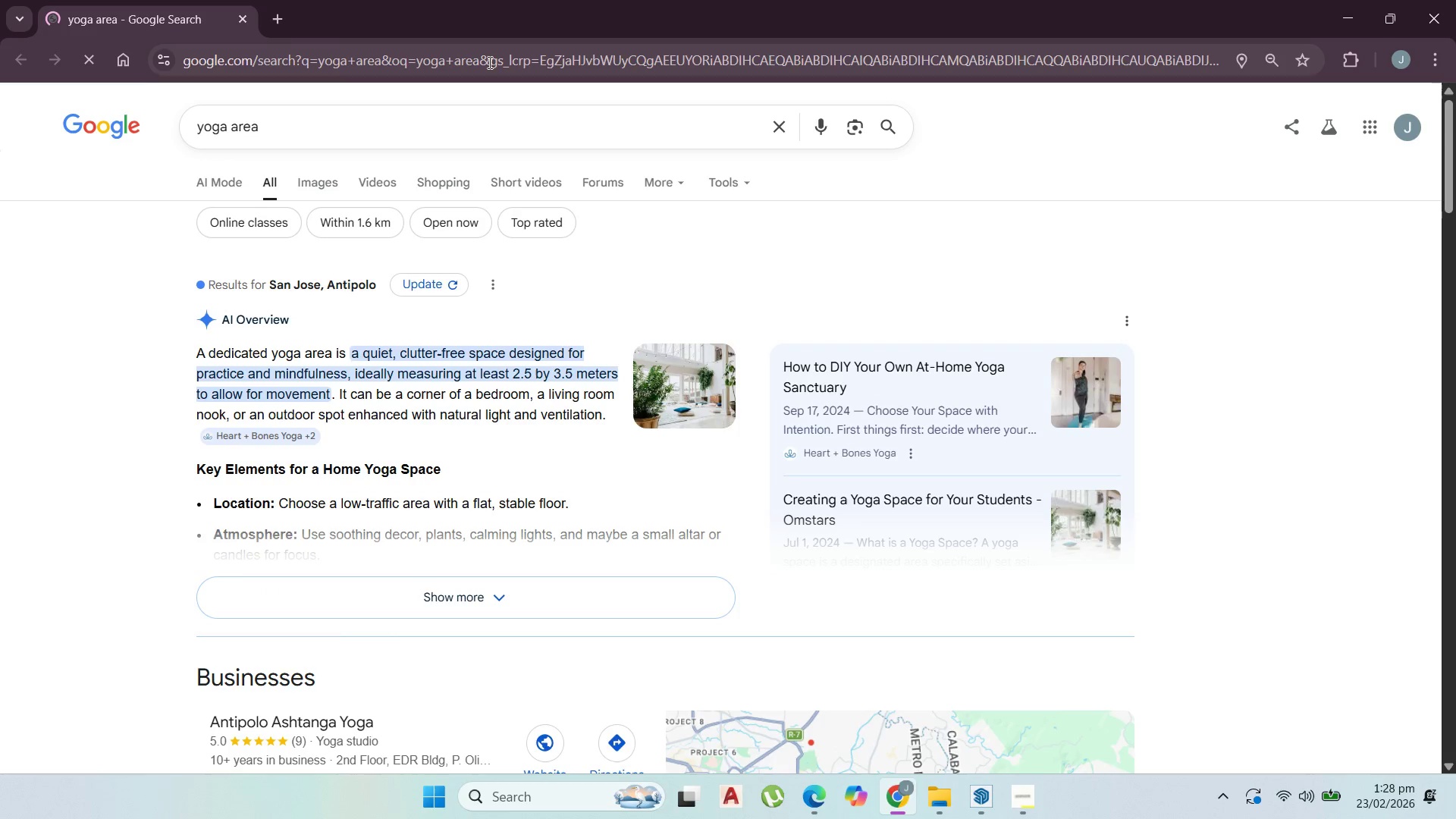 
left_click([307, 188])
 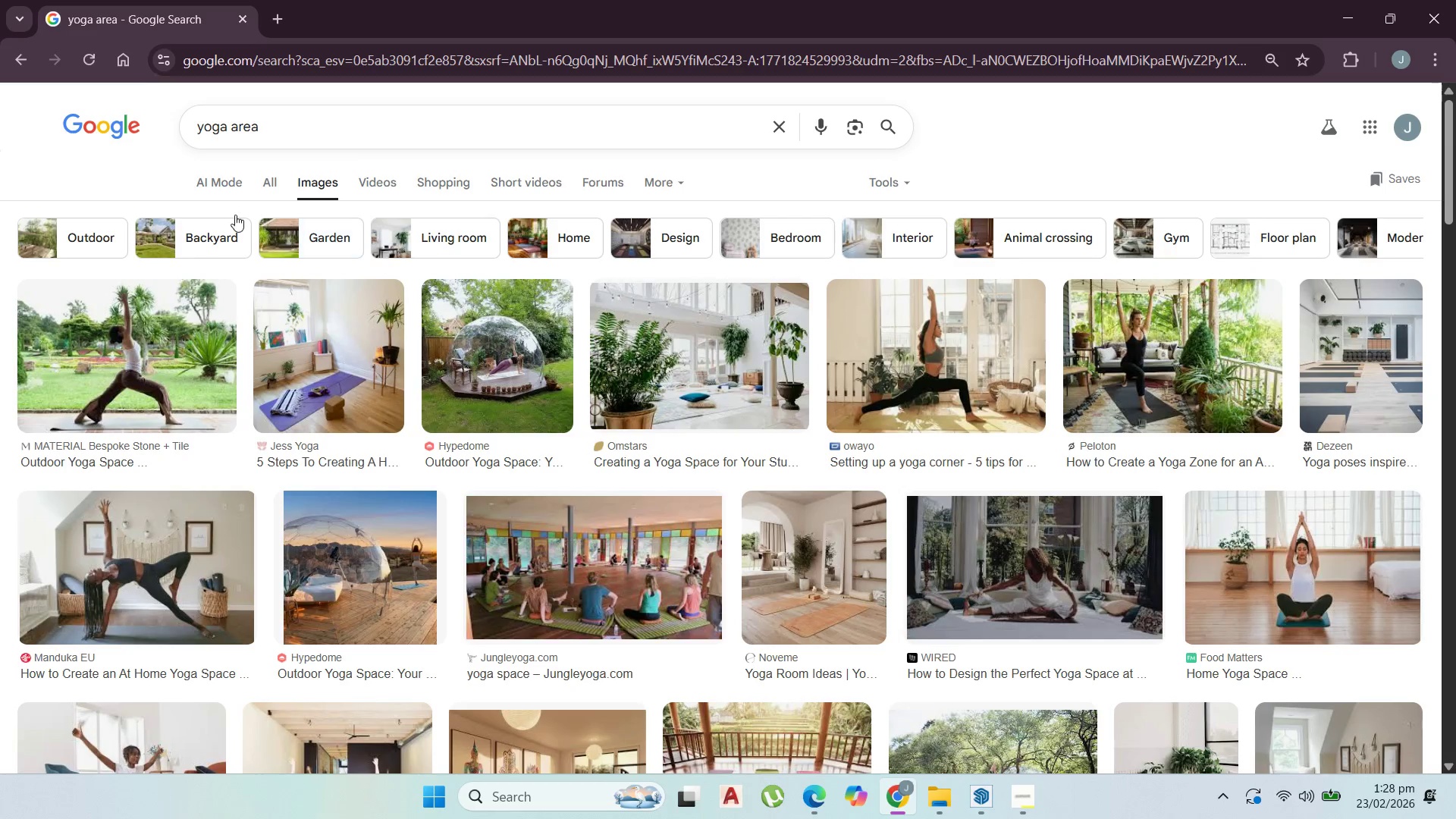 
type( outd)
 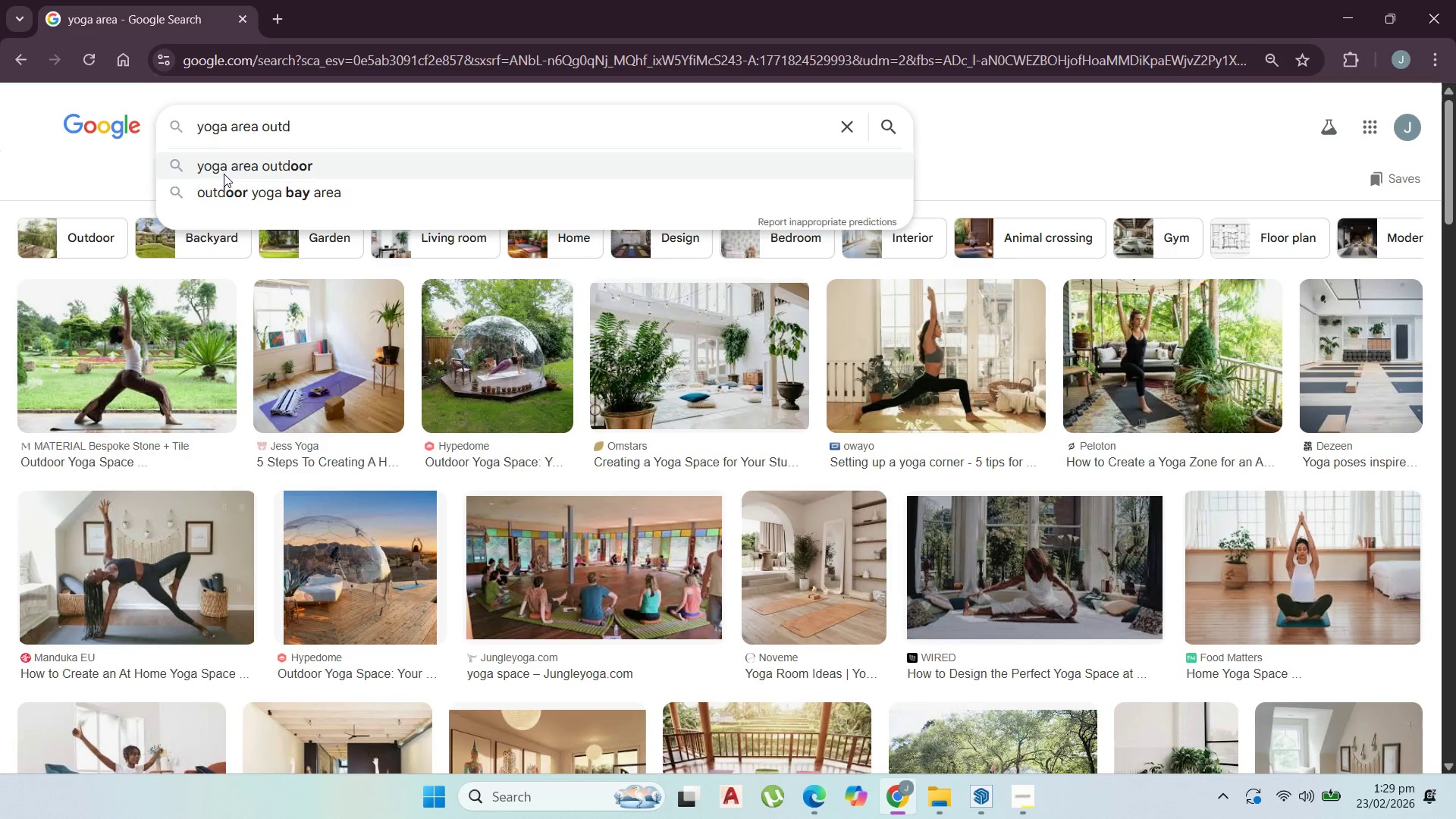 
left_click([224, 174])
 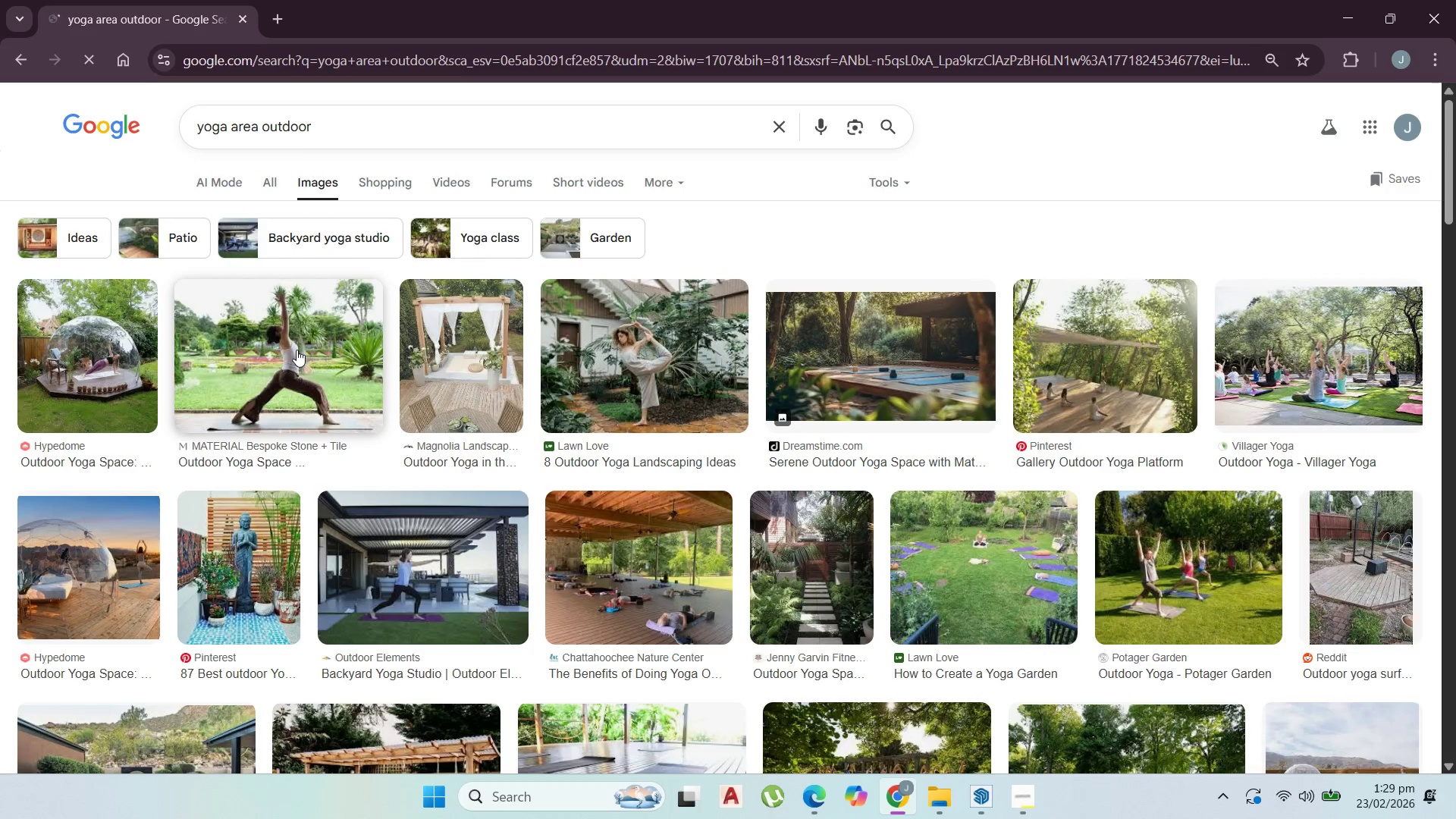 
left_click([1131, 367])
 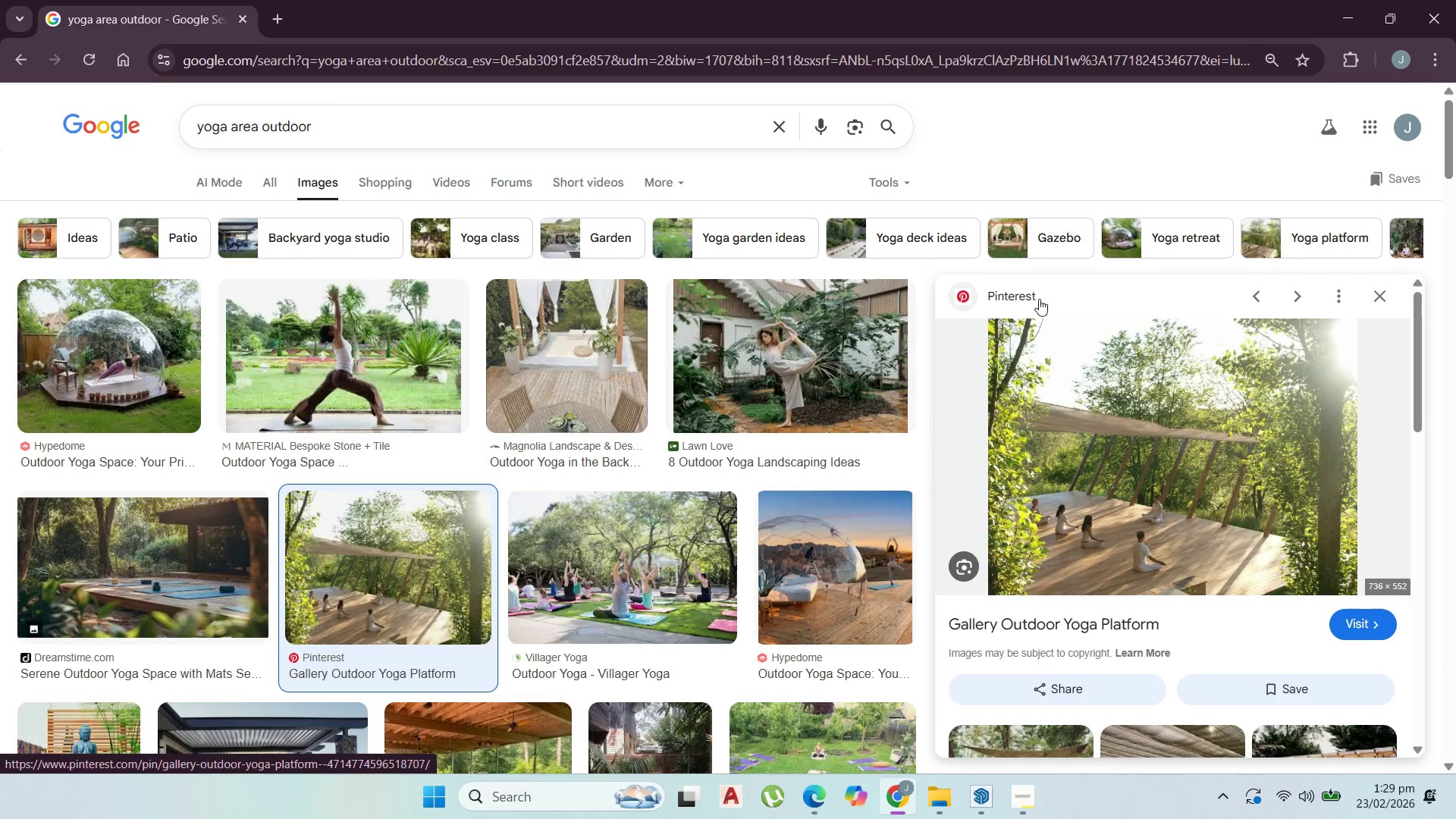 
left_click([1349, 0])